 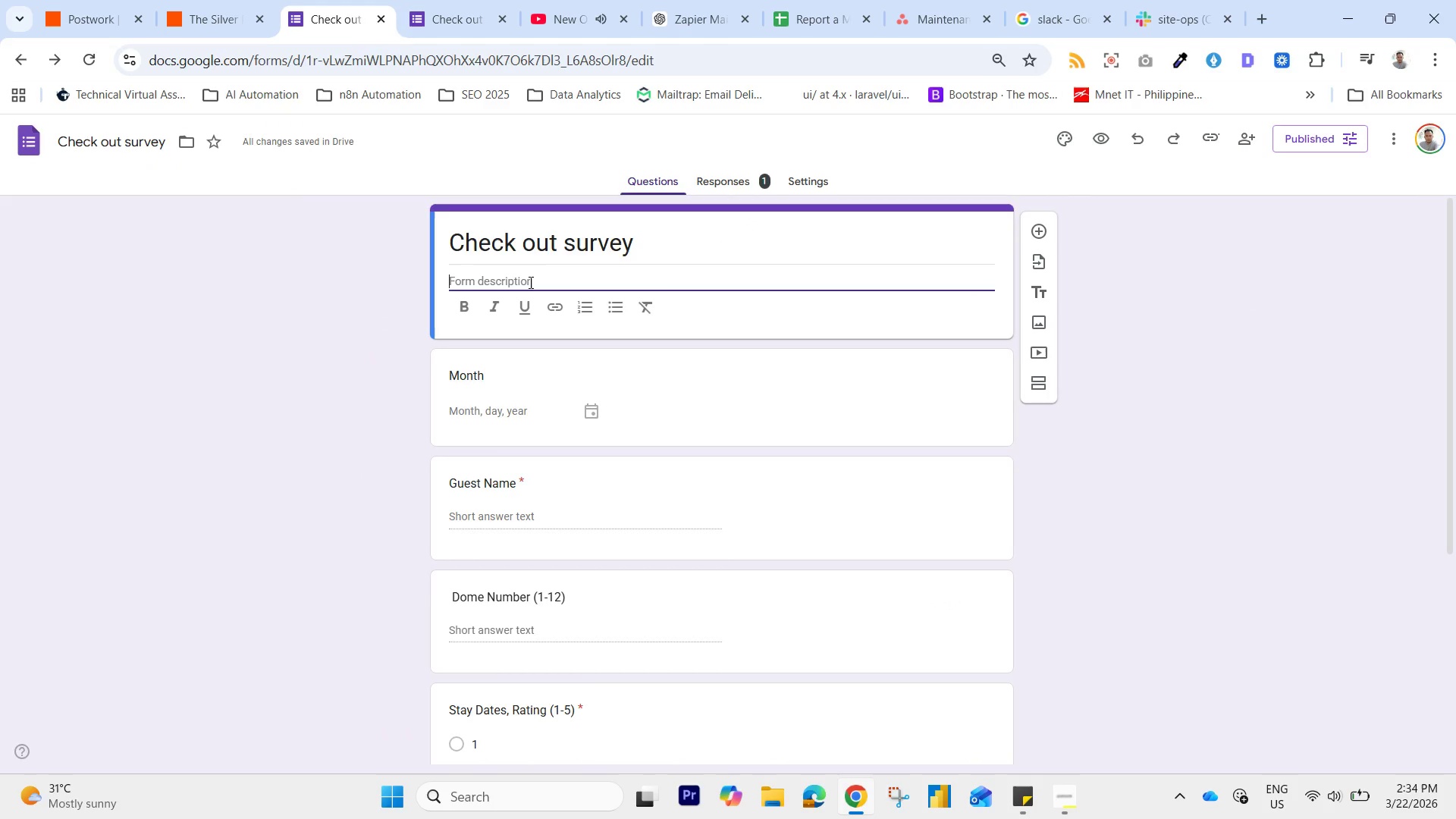 
key(Control+V)
 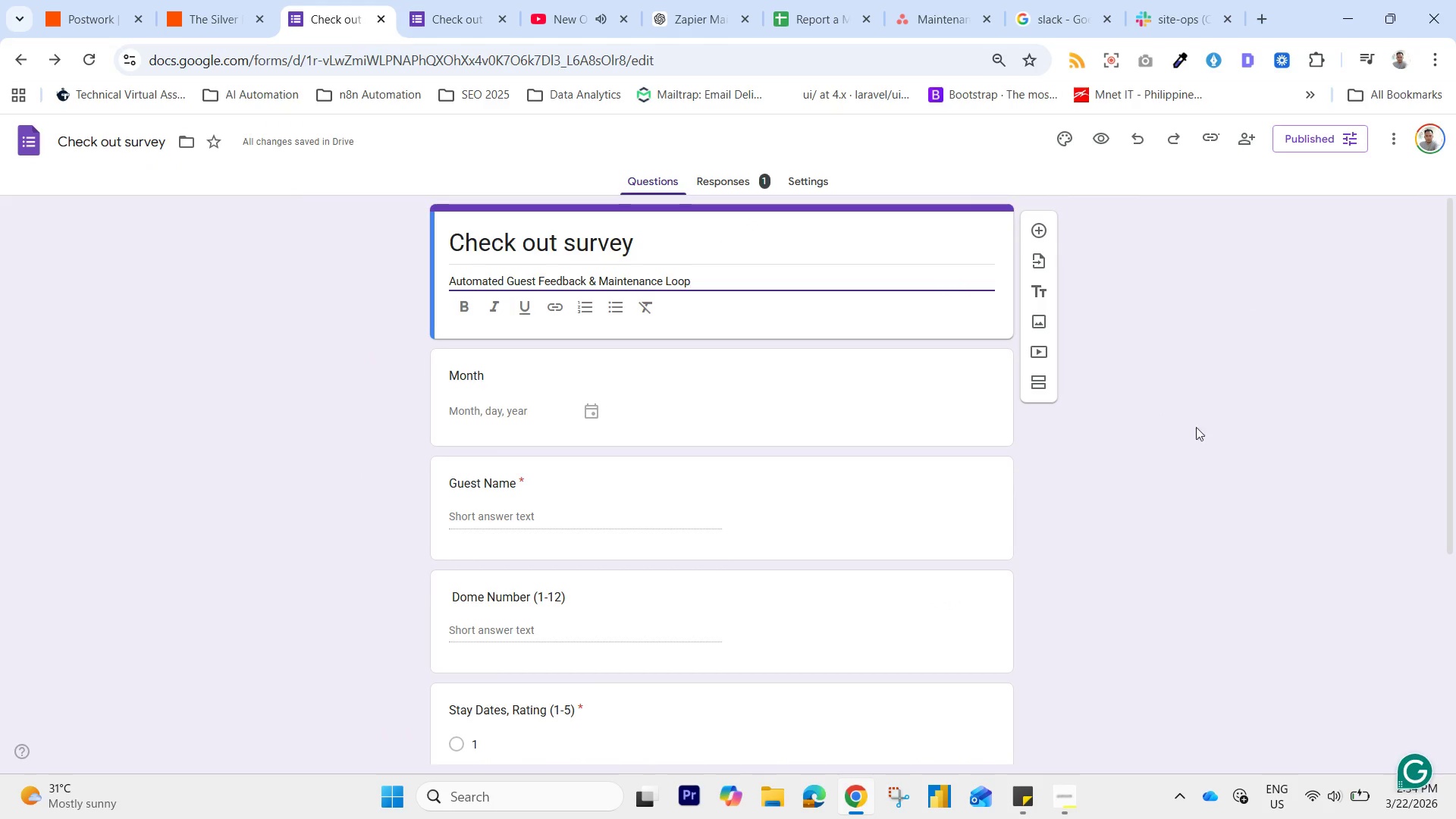 
left_click([1207, 443])
 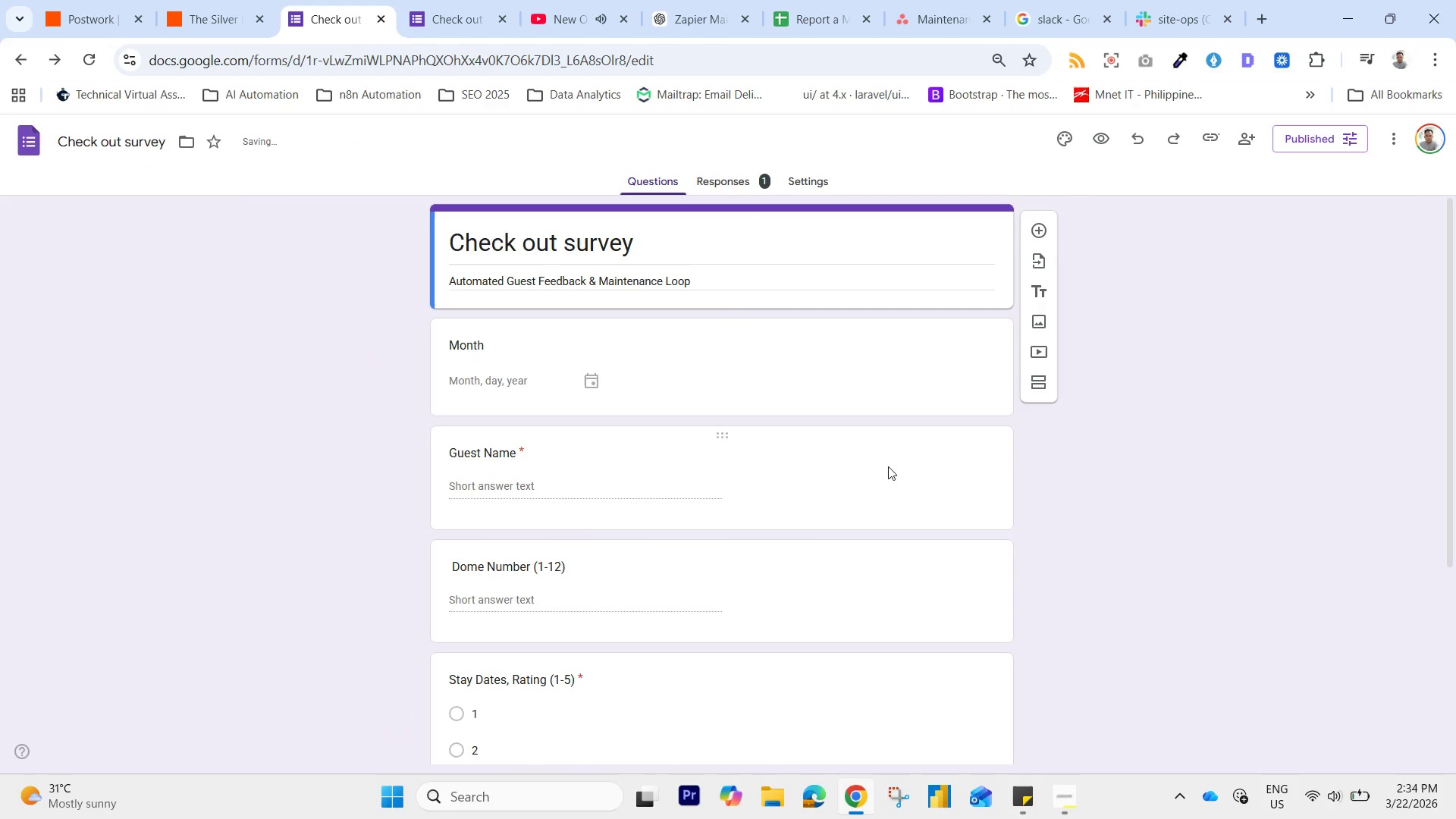 
scroll: coordinate [898, 456], scroll_direction: down, amount: 1.0
 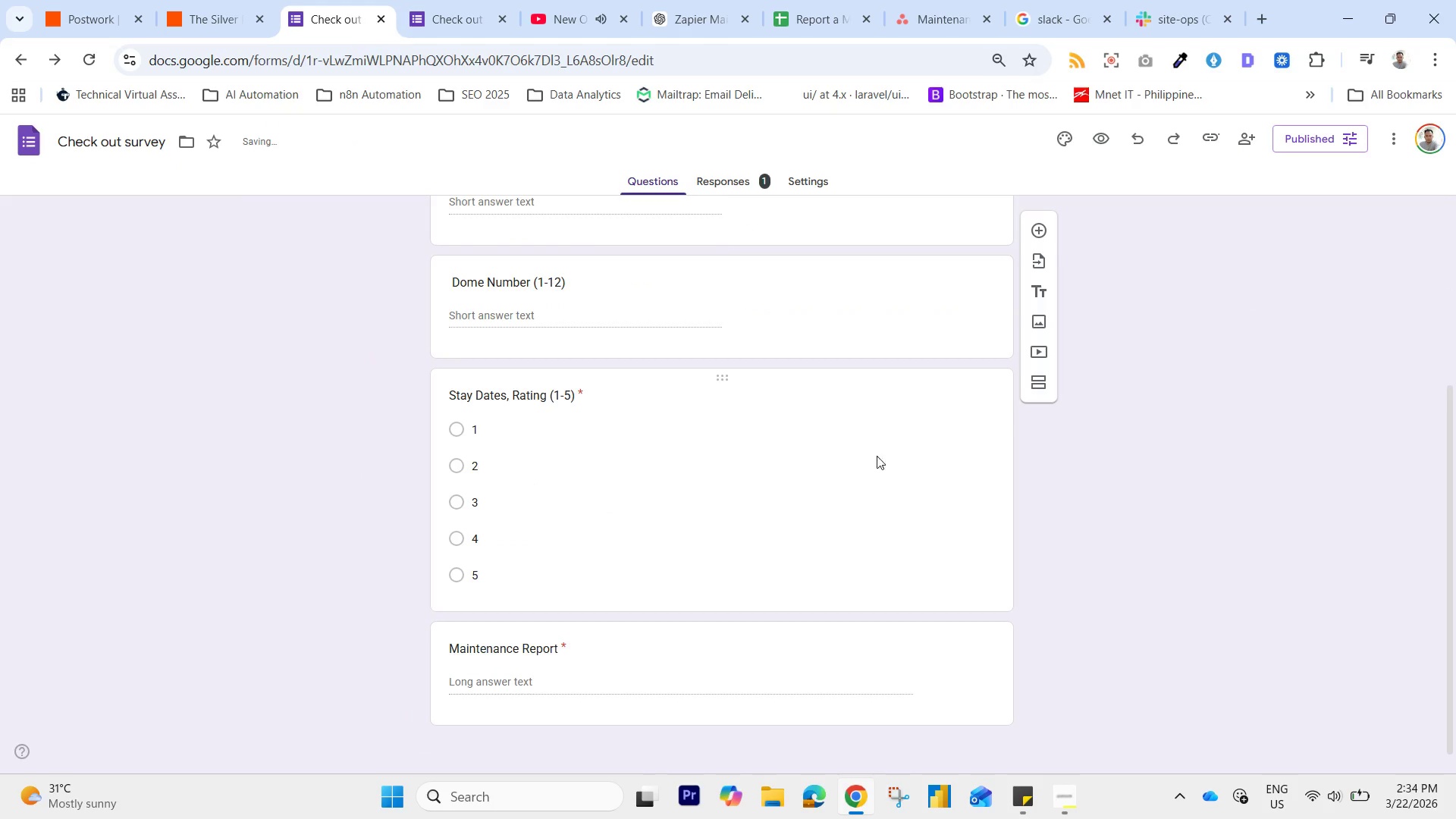 
scroll: coordinate [663, 397], scroll_direction: up, amount: 2.0
 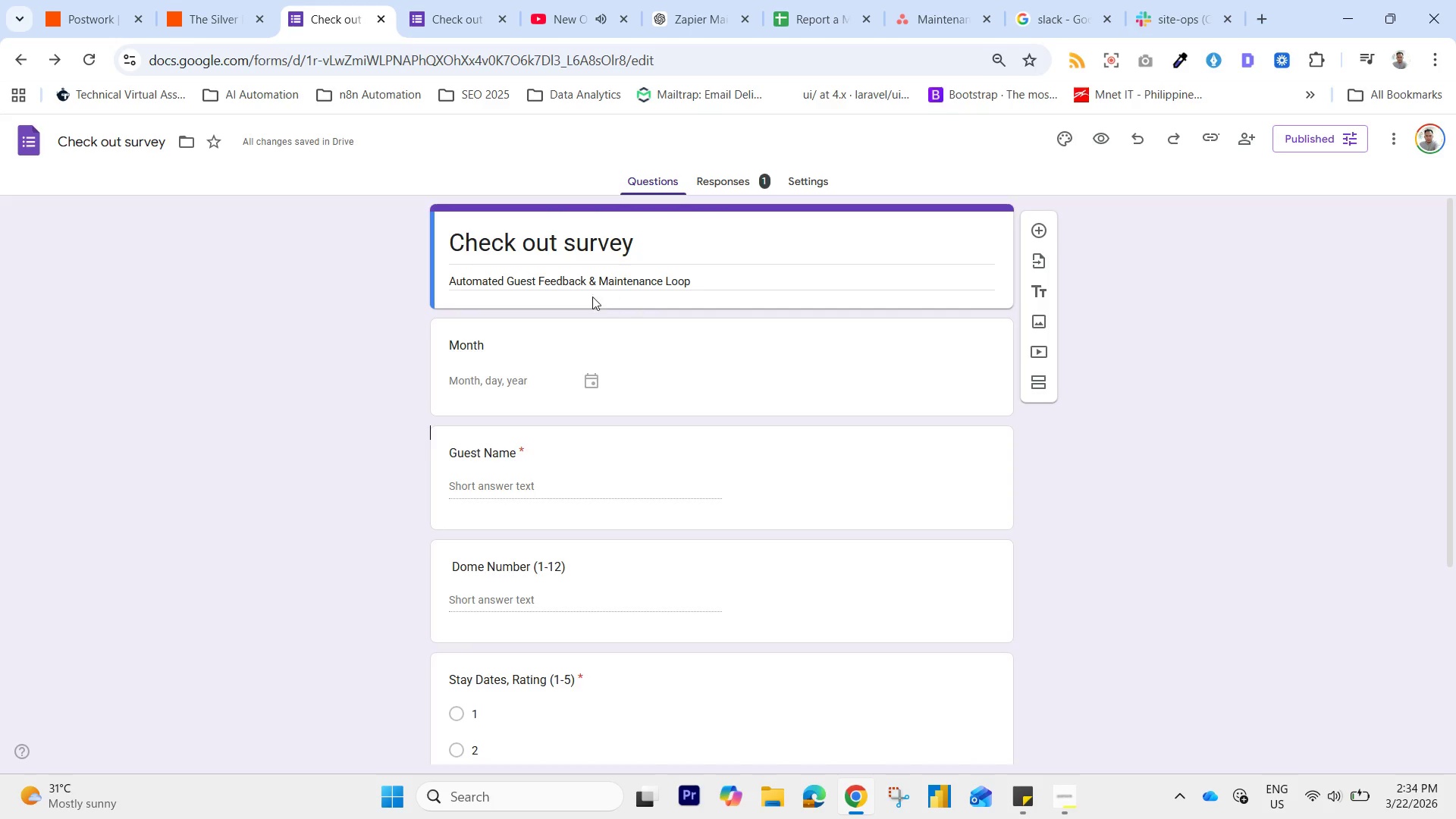 
left_click([438, 0])
 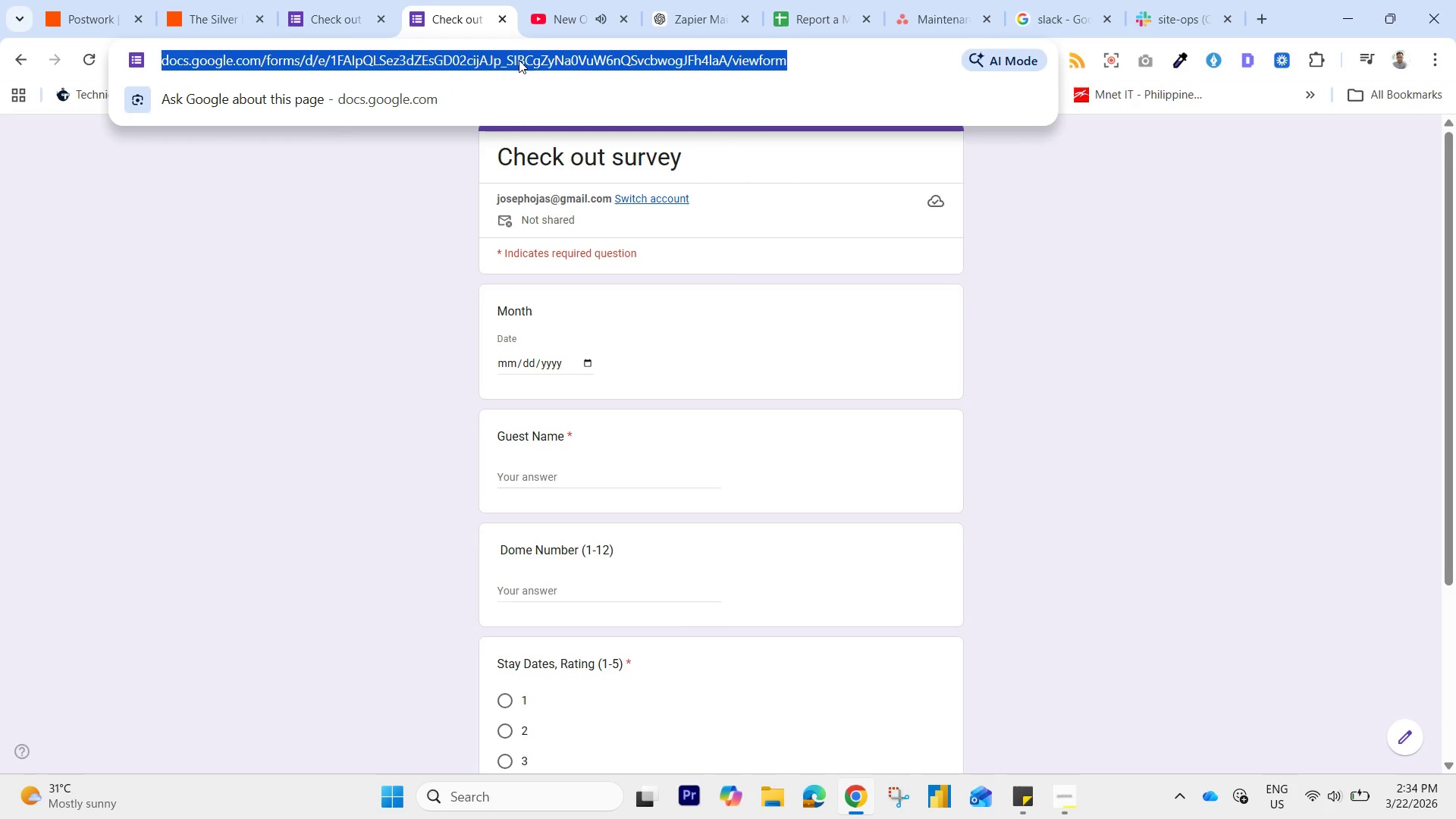 
key(Enter)
 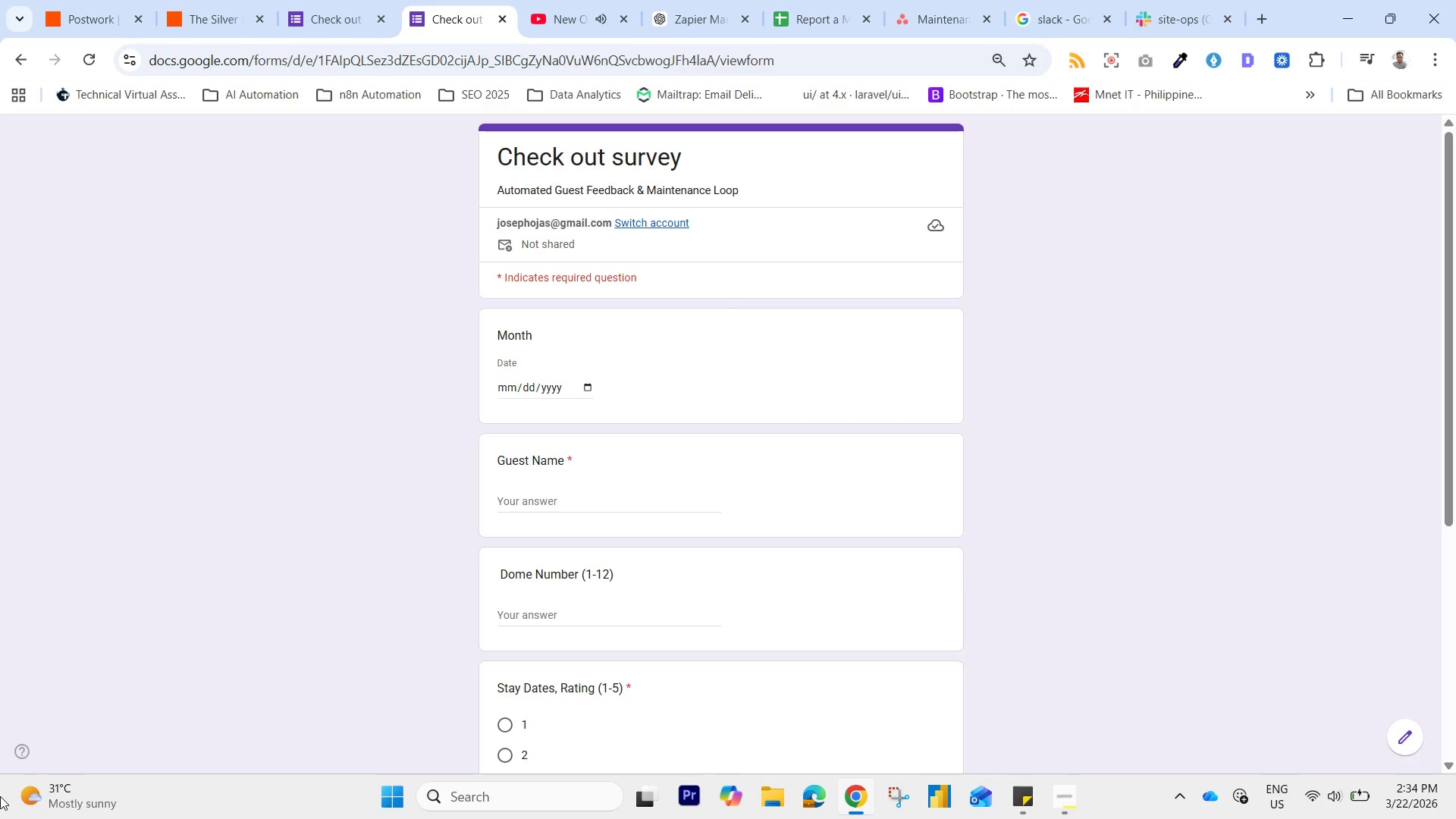 
wait(42.08)
 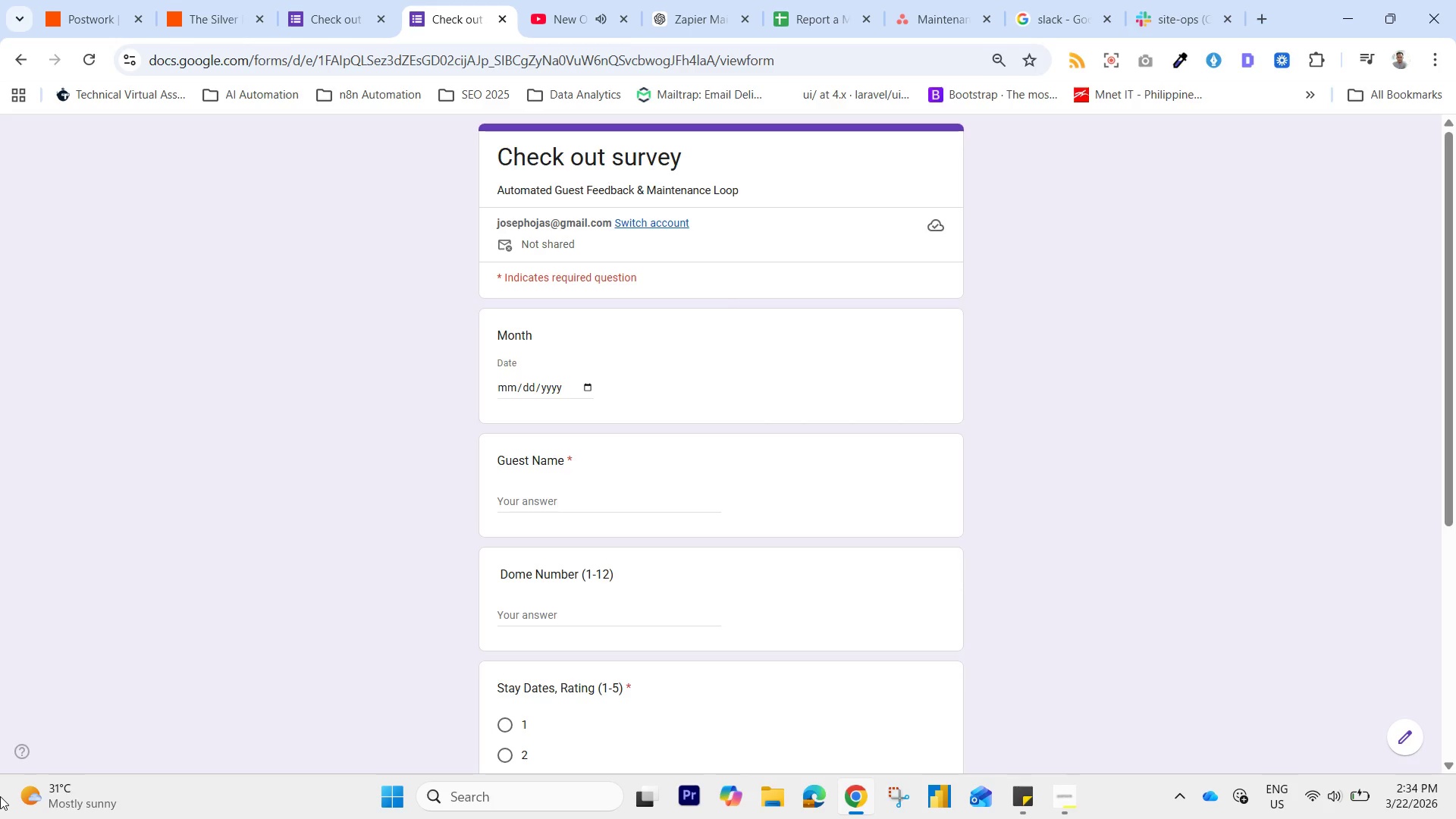 
left_click([356, 0])
 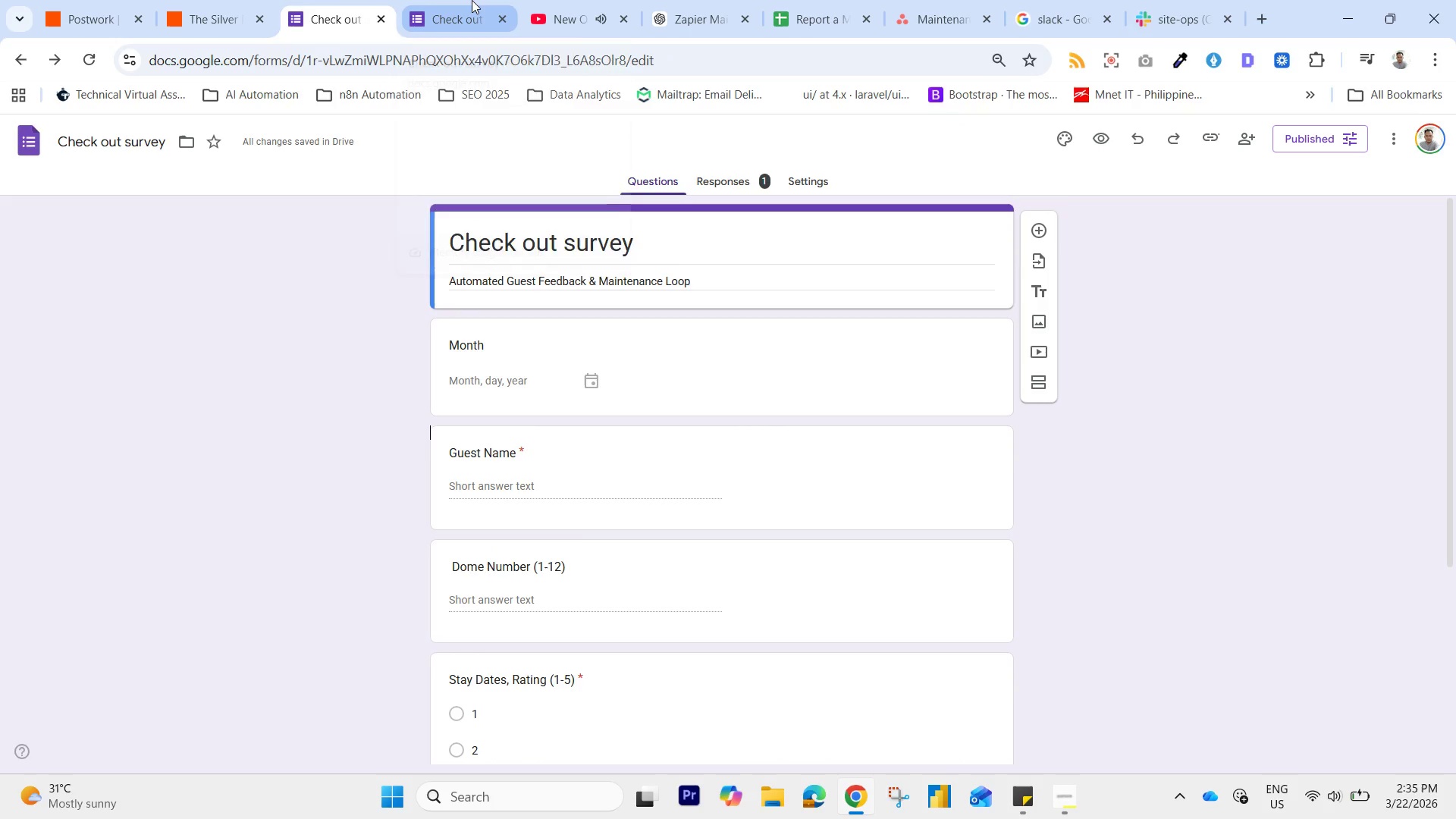 
left_click([472, 0])
 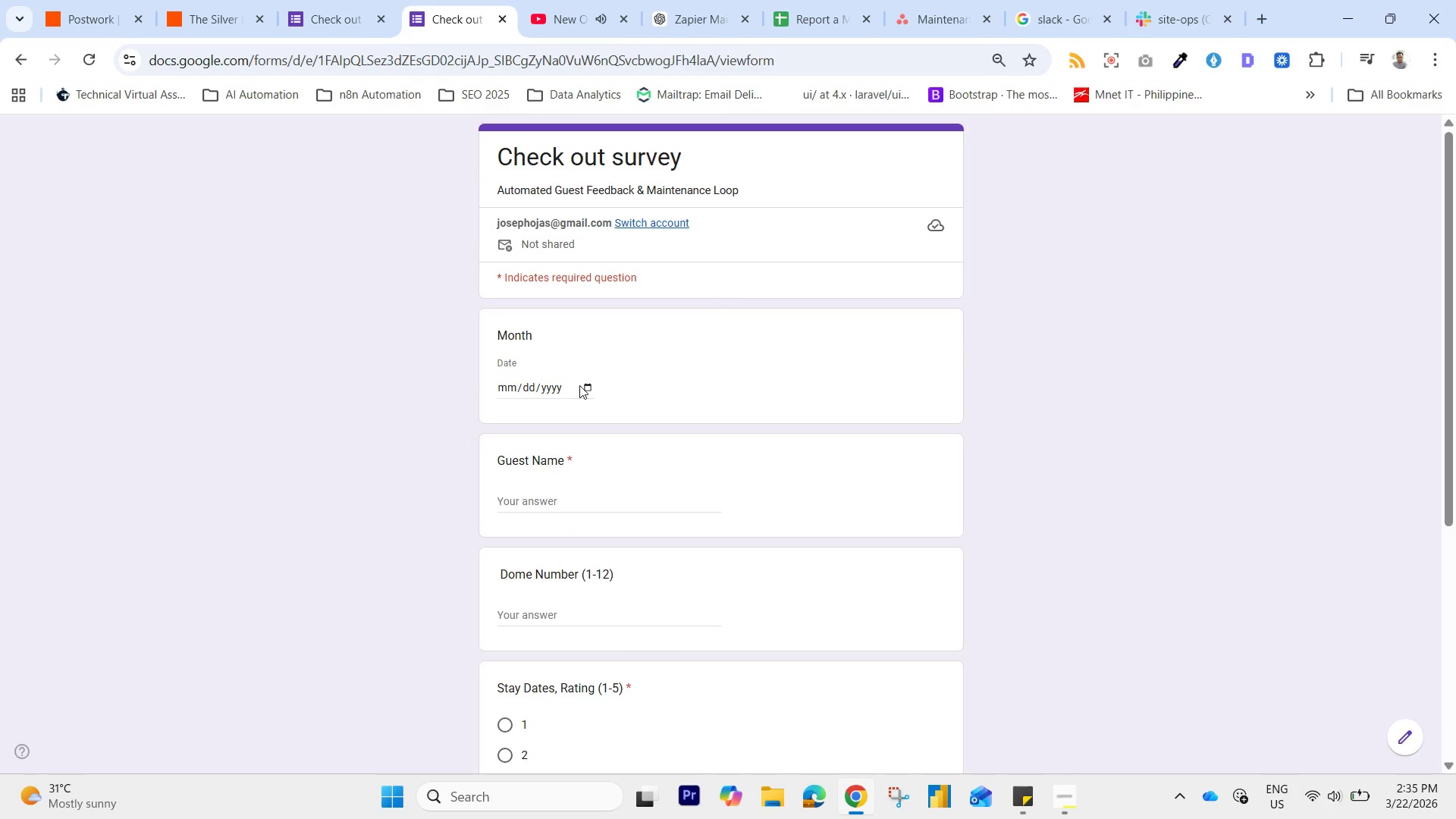 
left_click([591, 380])
 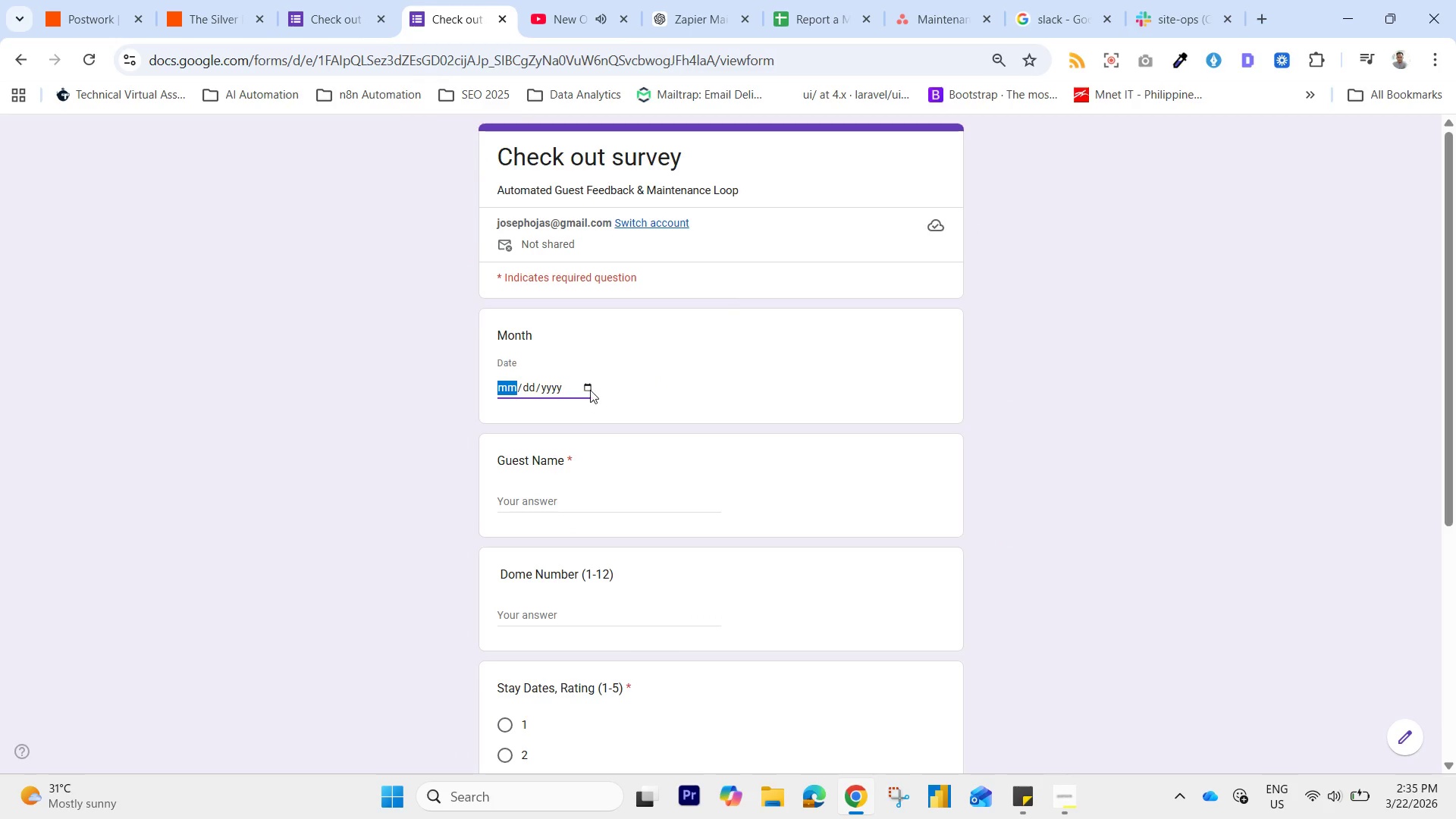 
left_click([591, 389])
 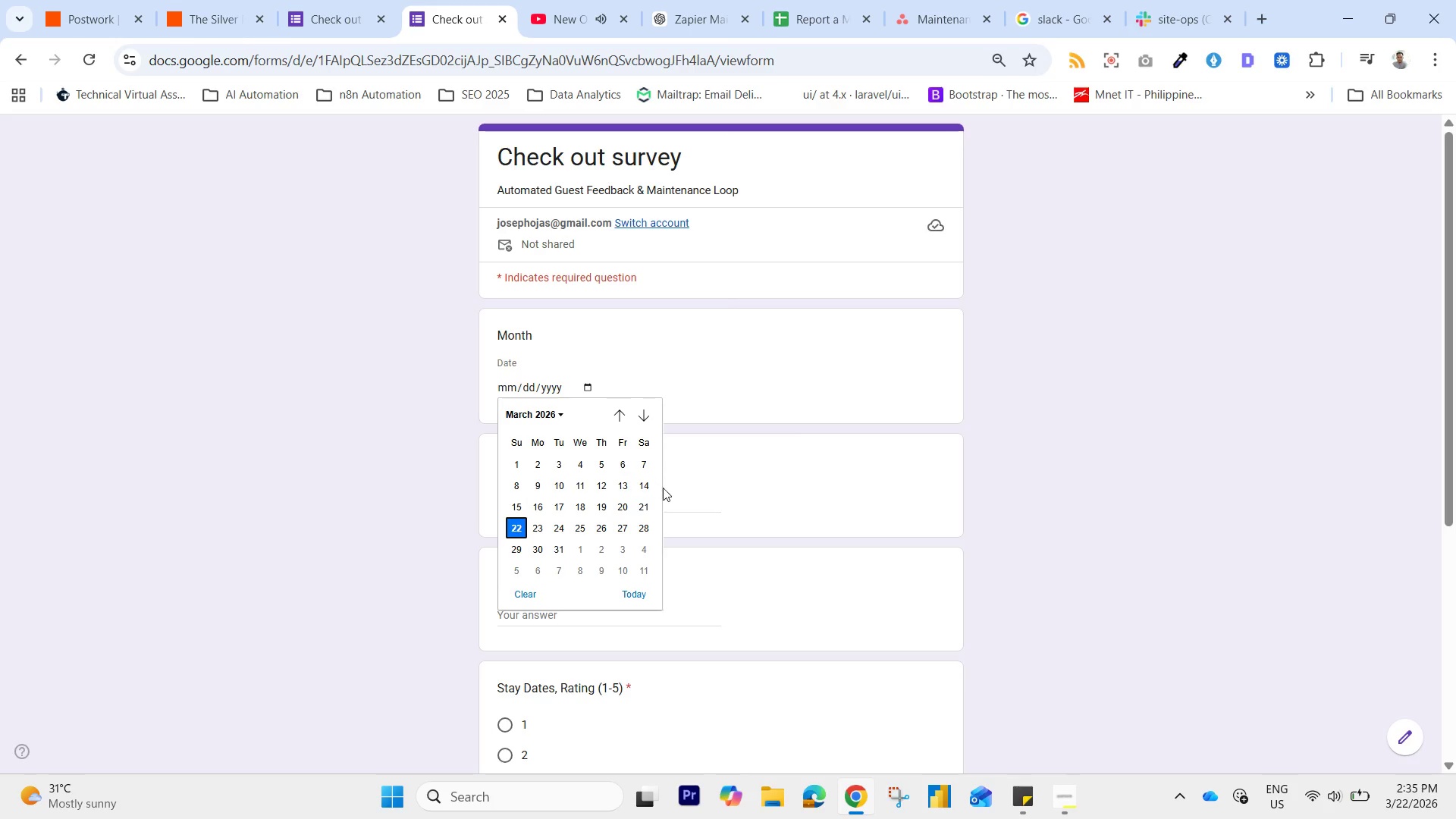 
left_click([639, 507])
 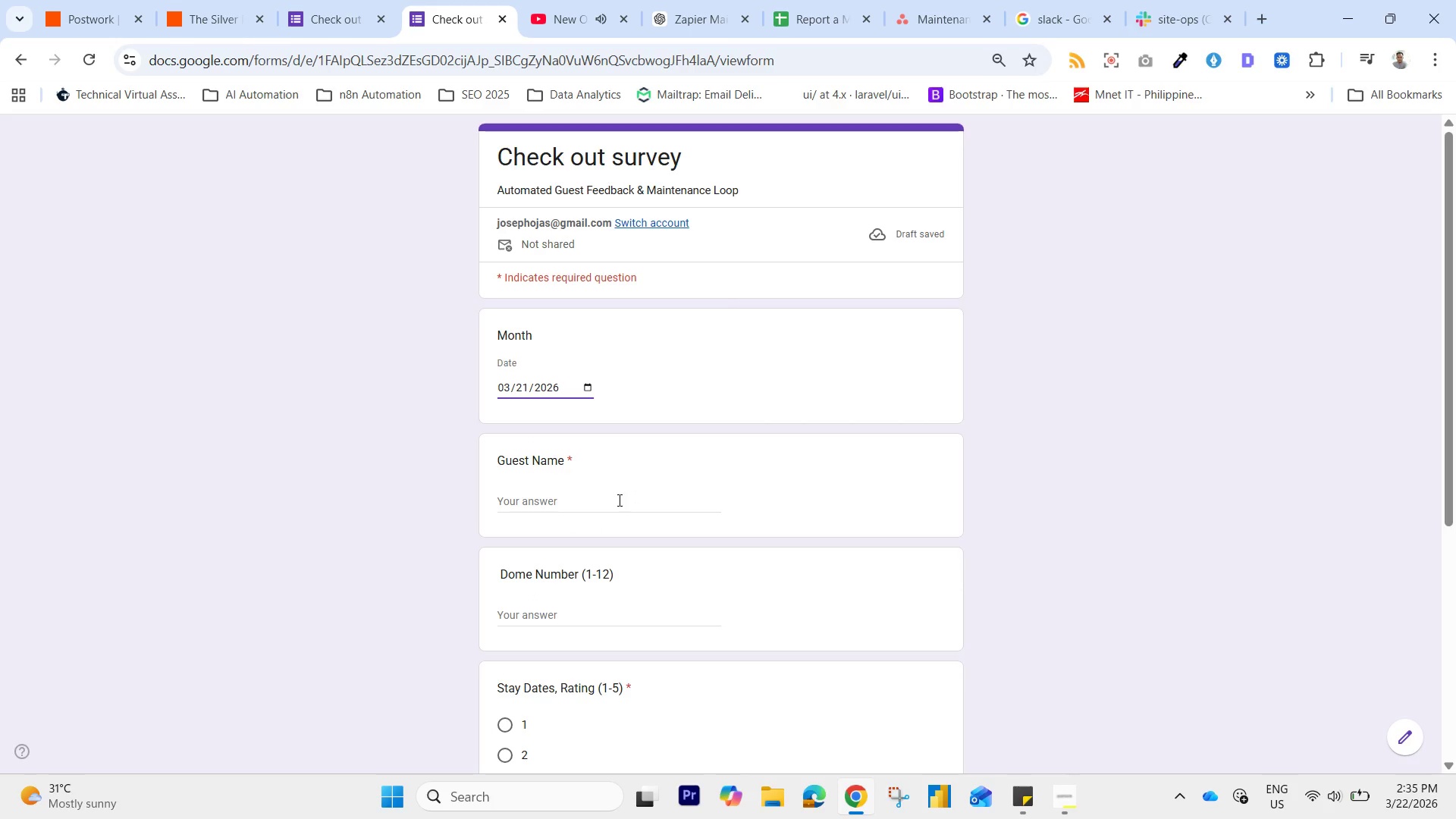 
left_click([618, 500])
 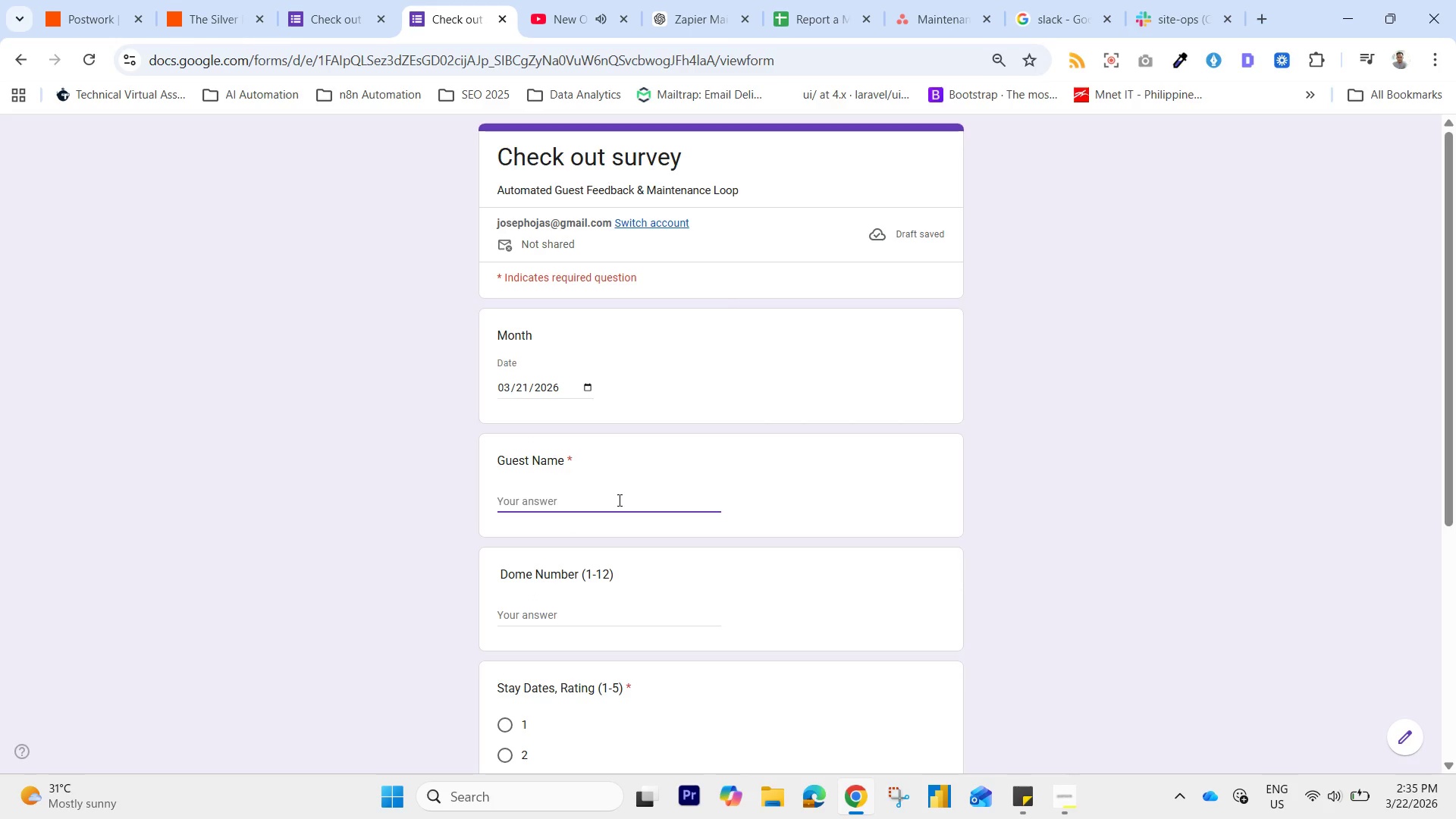 
type(Joseph Ojas)
 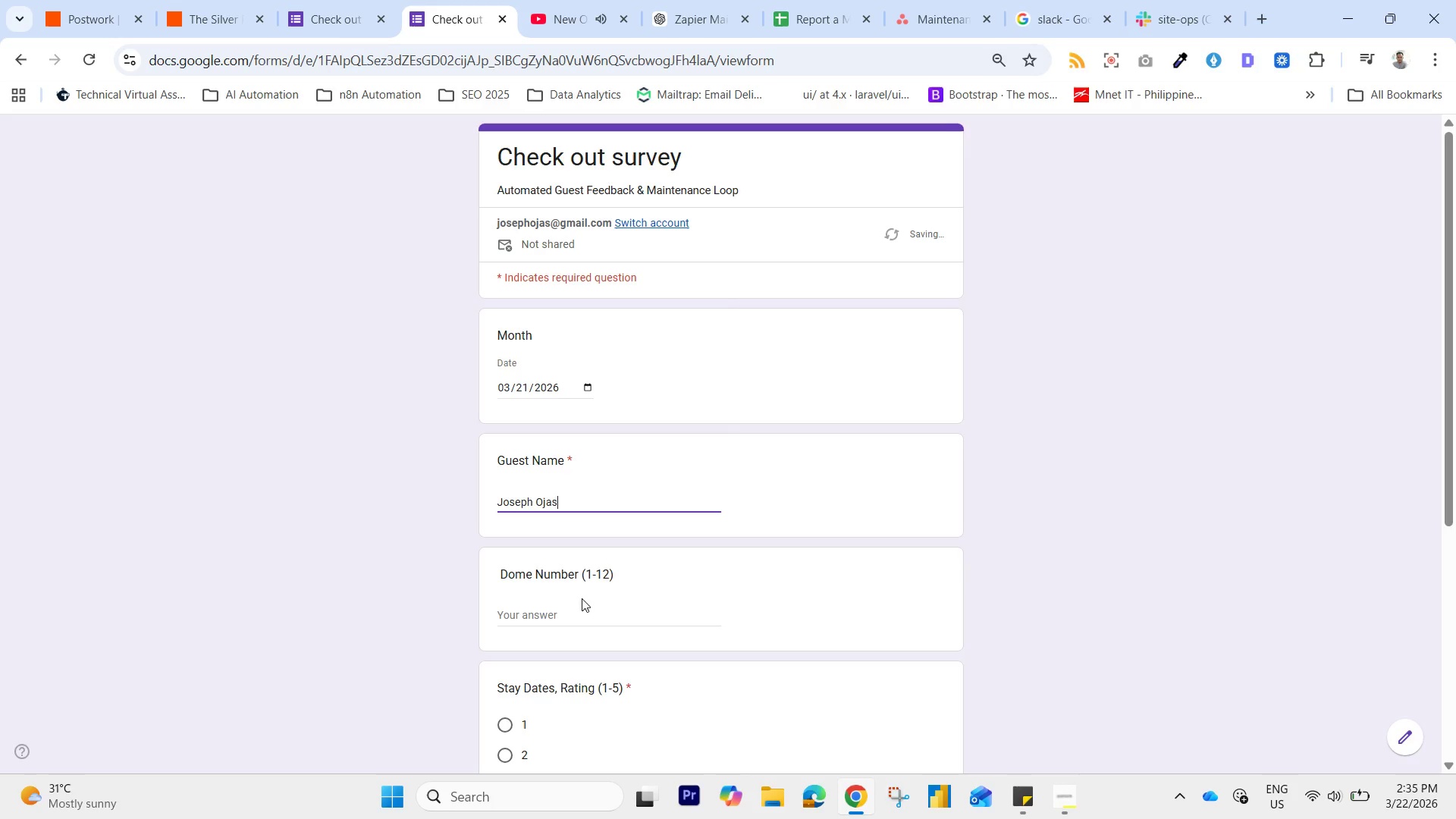 
left_click([579, 609])
 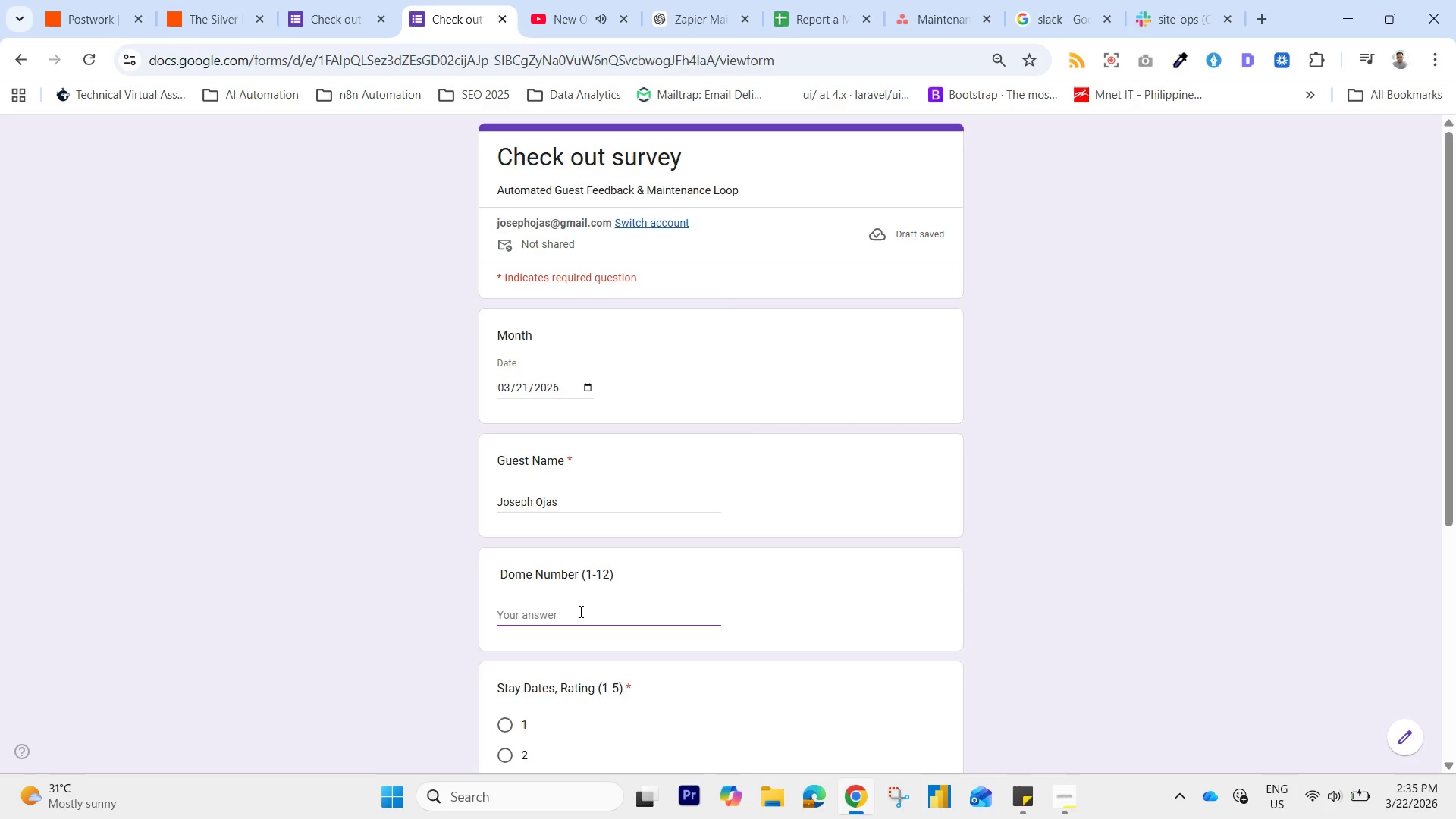 
type(10)
 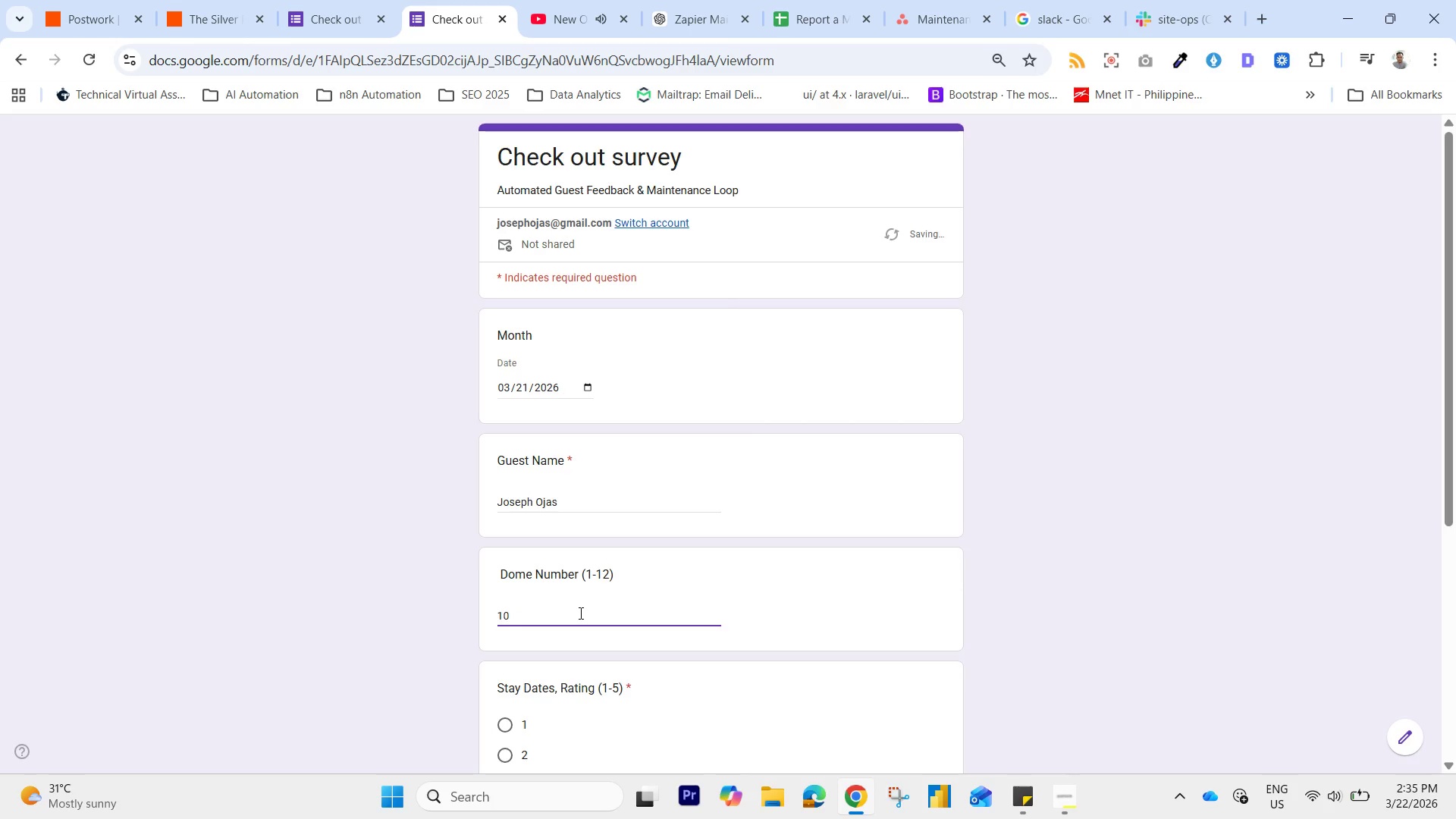 
scroll: coordinate [573, 616], scroll_direction: down, amount: 1.0
 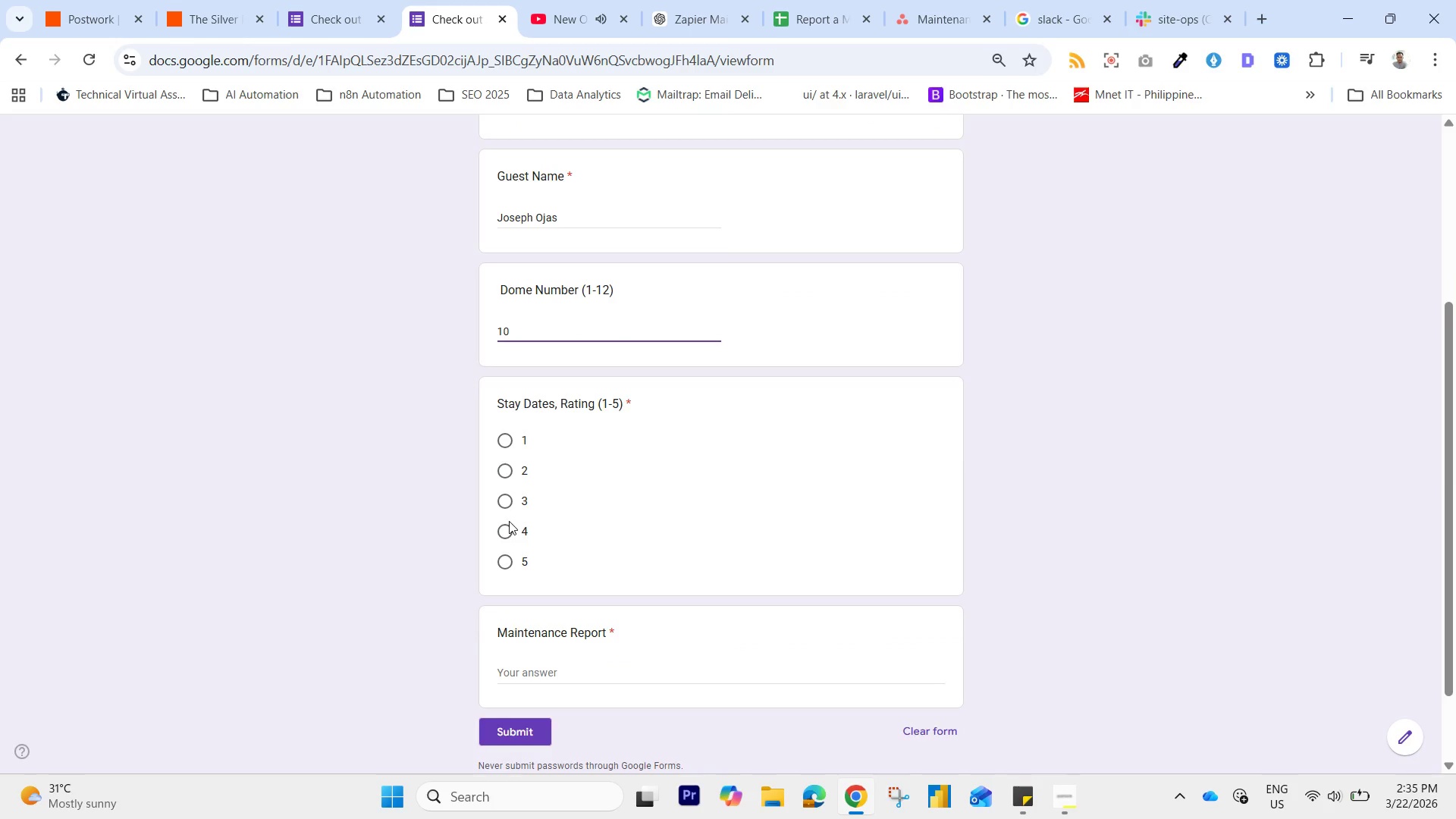 
left_click([510, 532])
 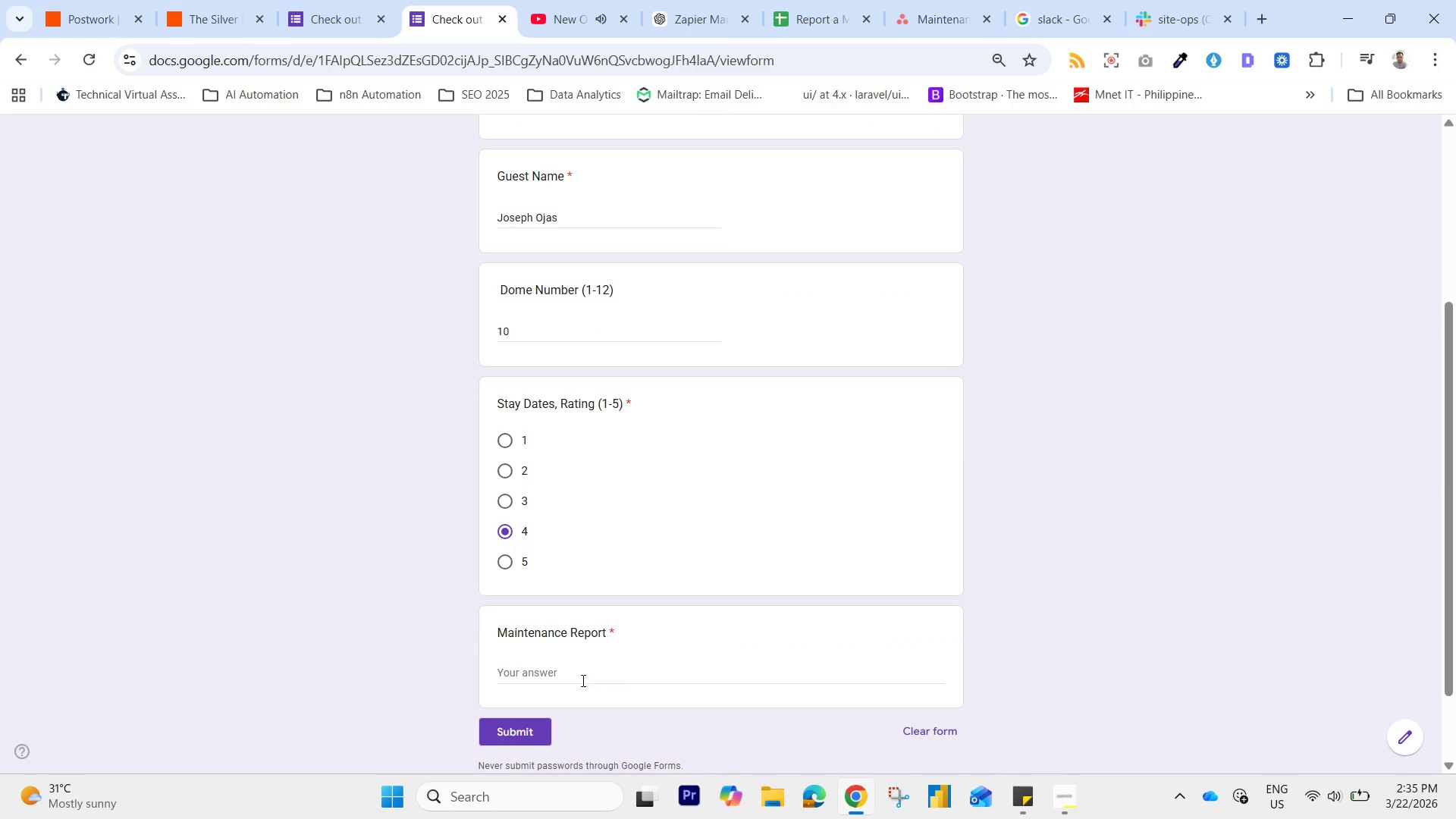 
left_click([578, 667])
 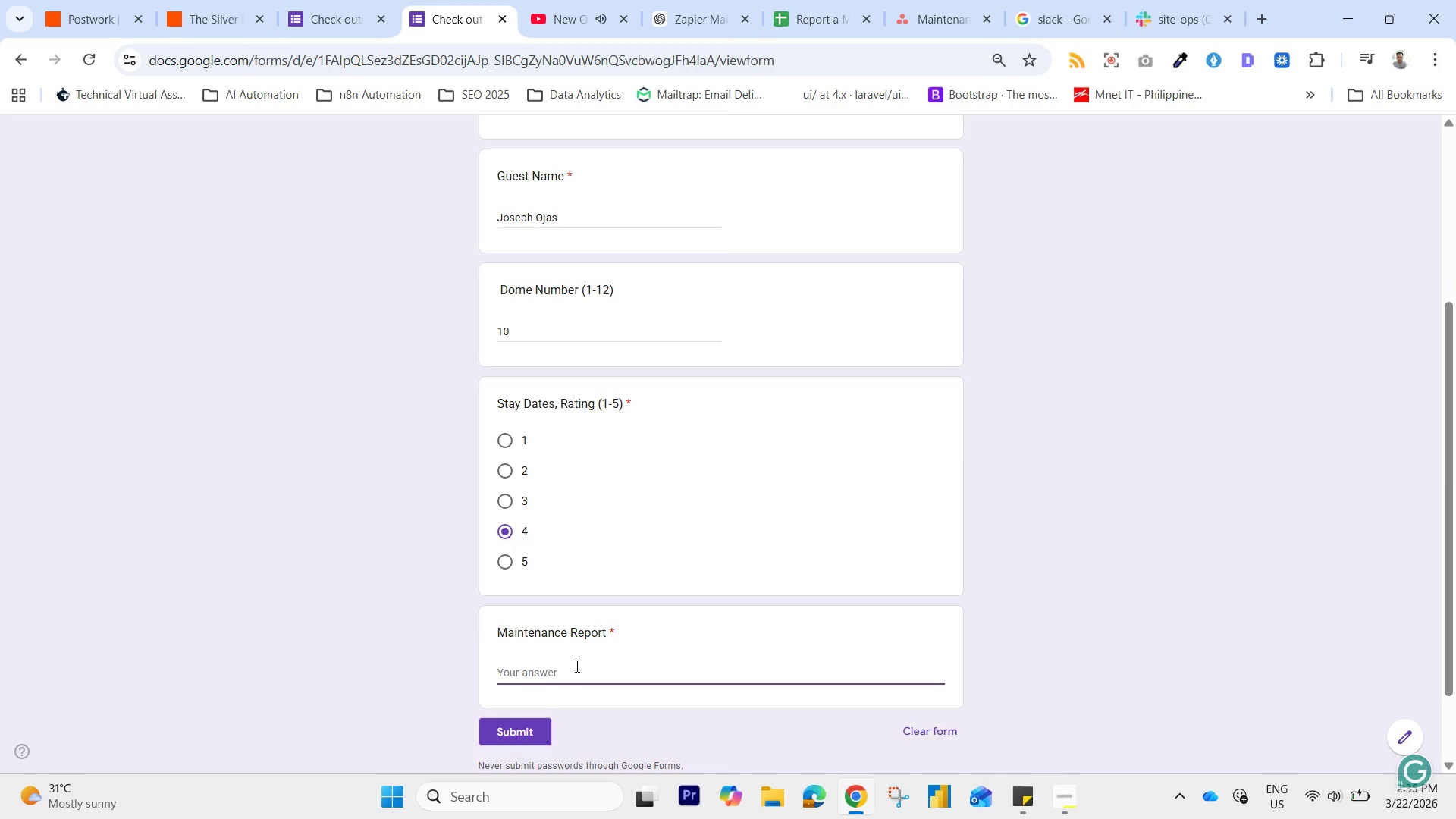 
type(reooasdf)
 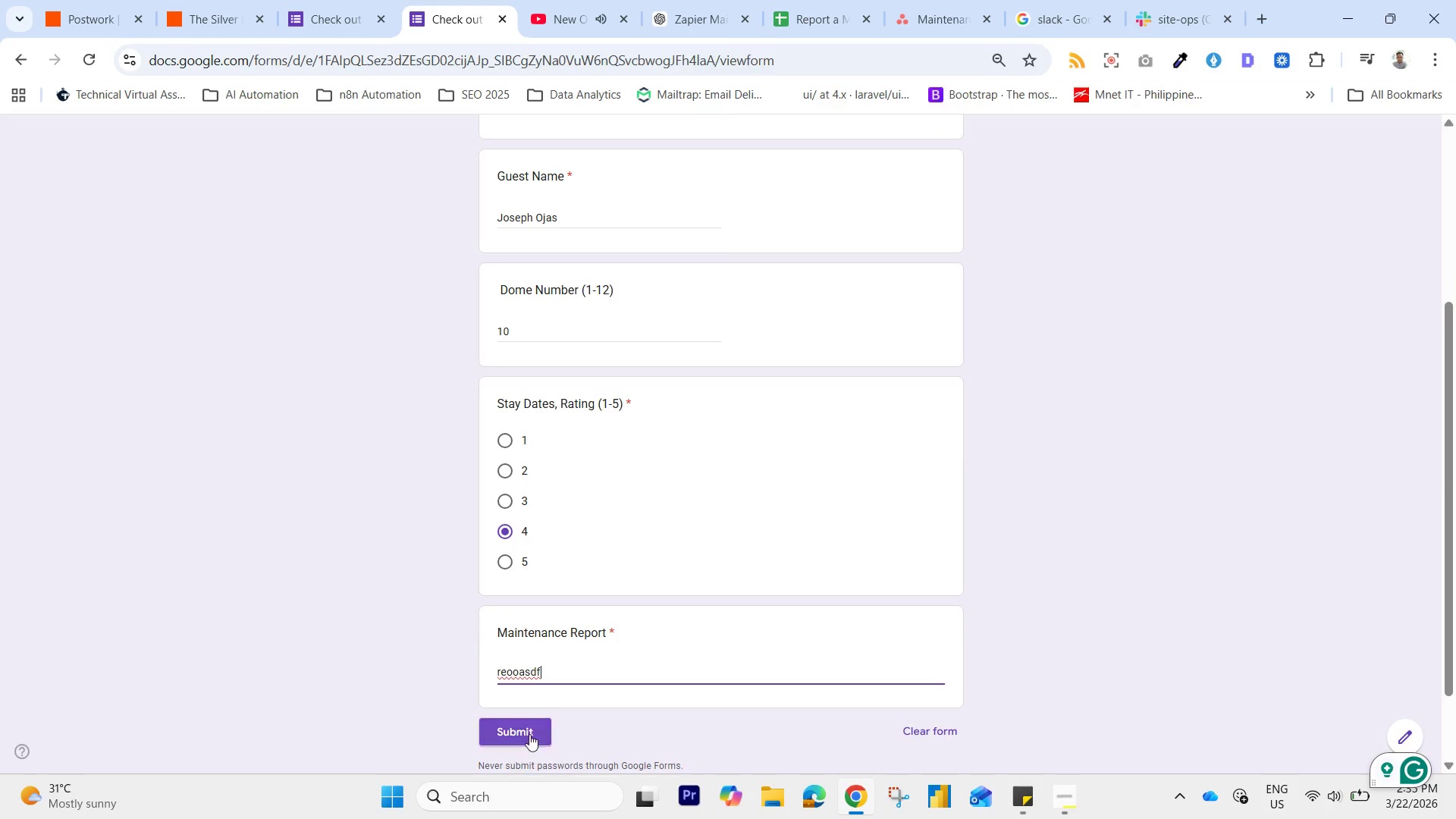 
left_click_drag(start_coordinate=[553, 670], to_coordinate=[445, 672])
 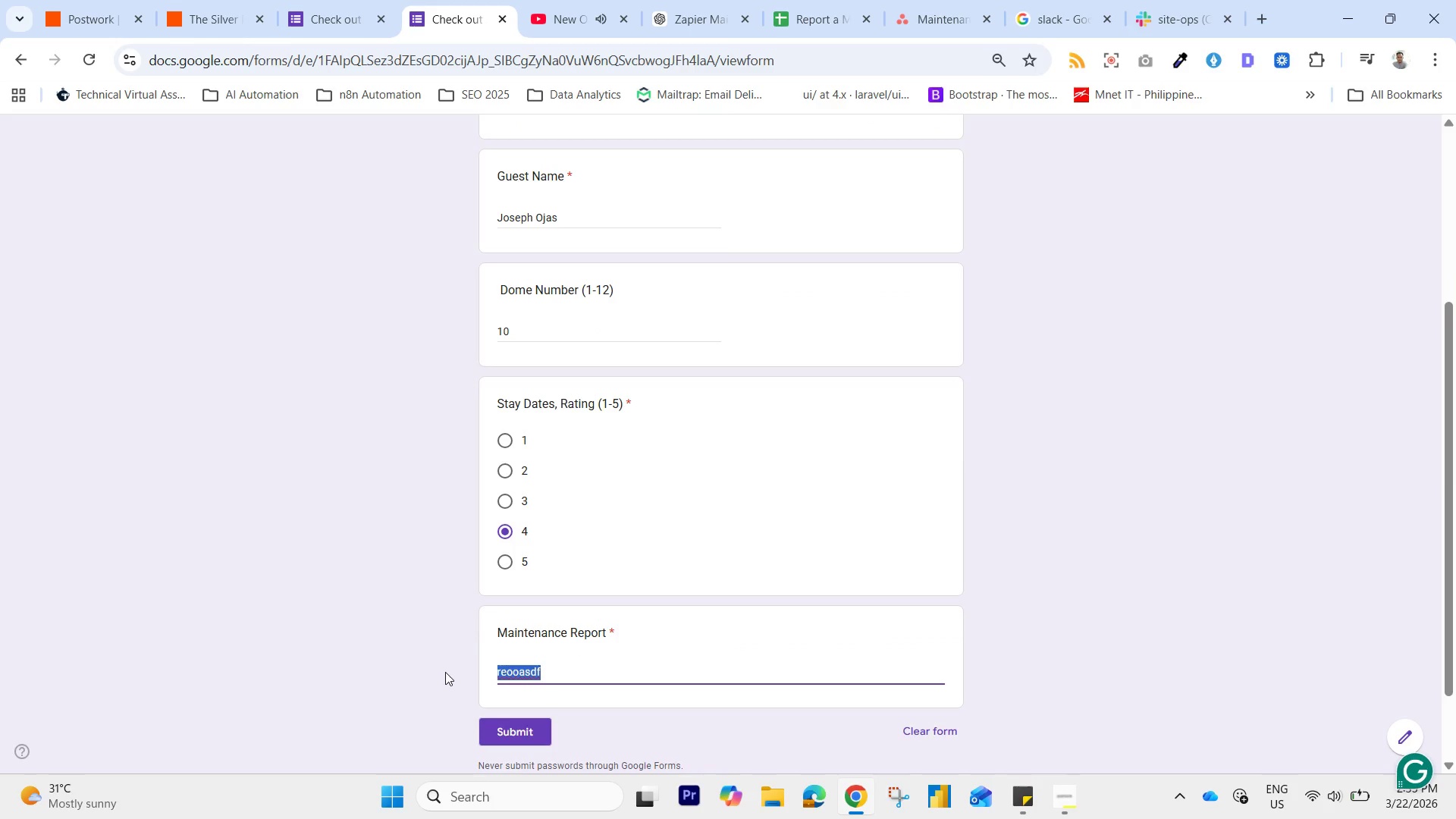 
type(Maintenance)
 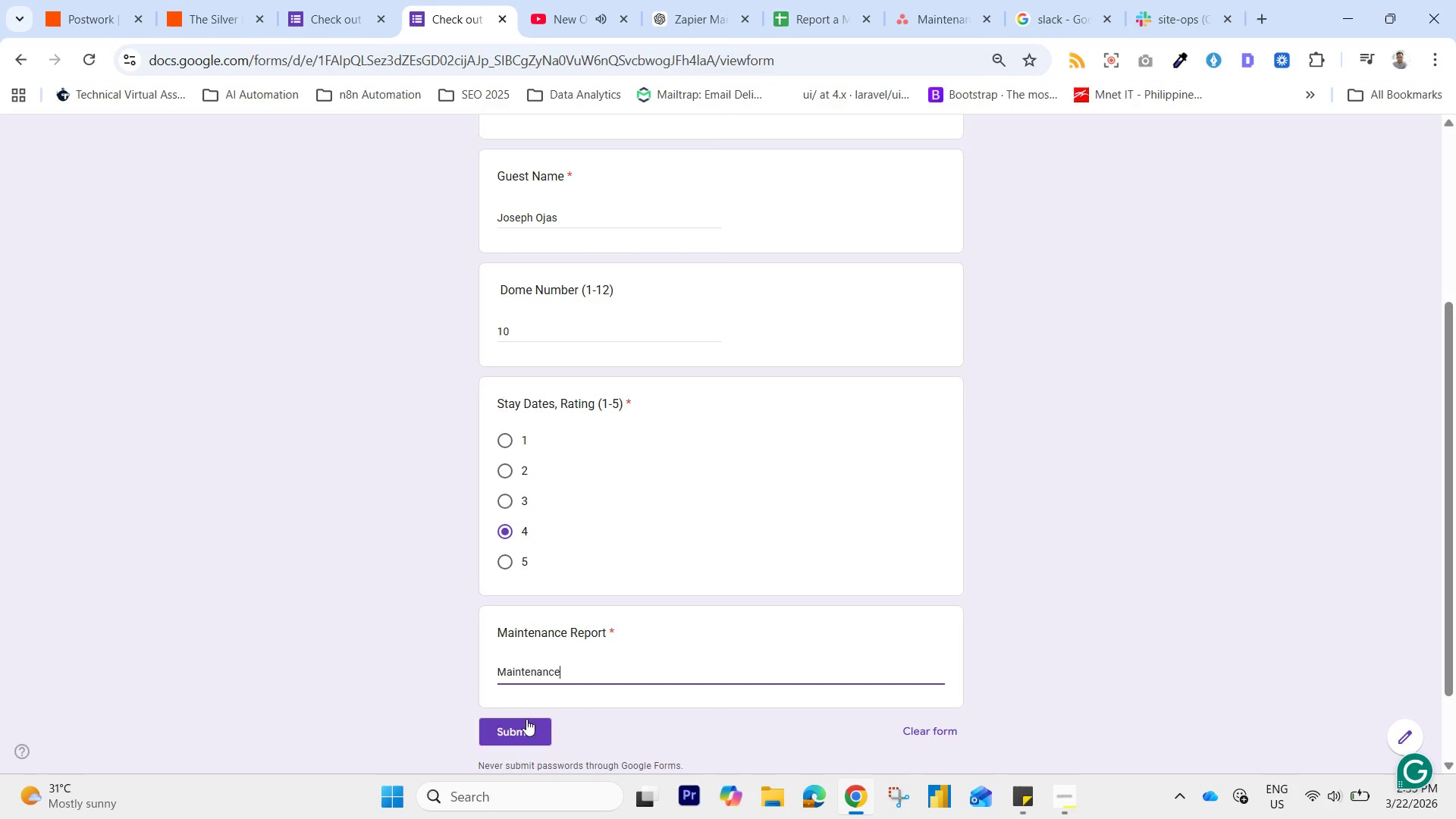 
left_click([508, 733])
 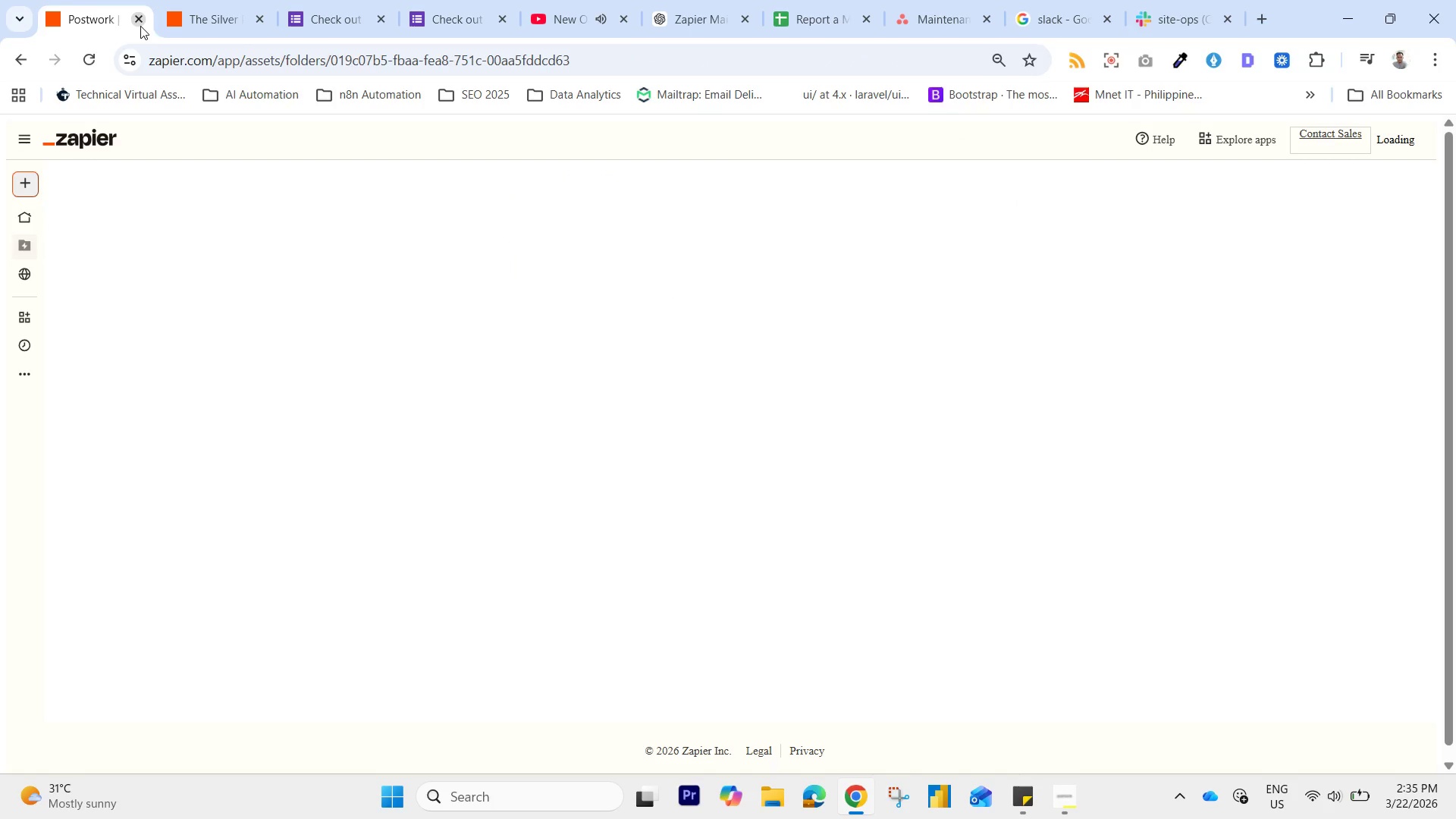 
wait(5.69)
 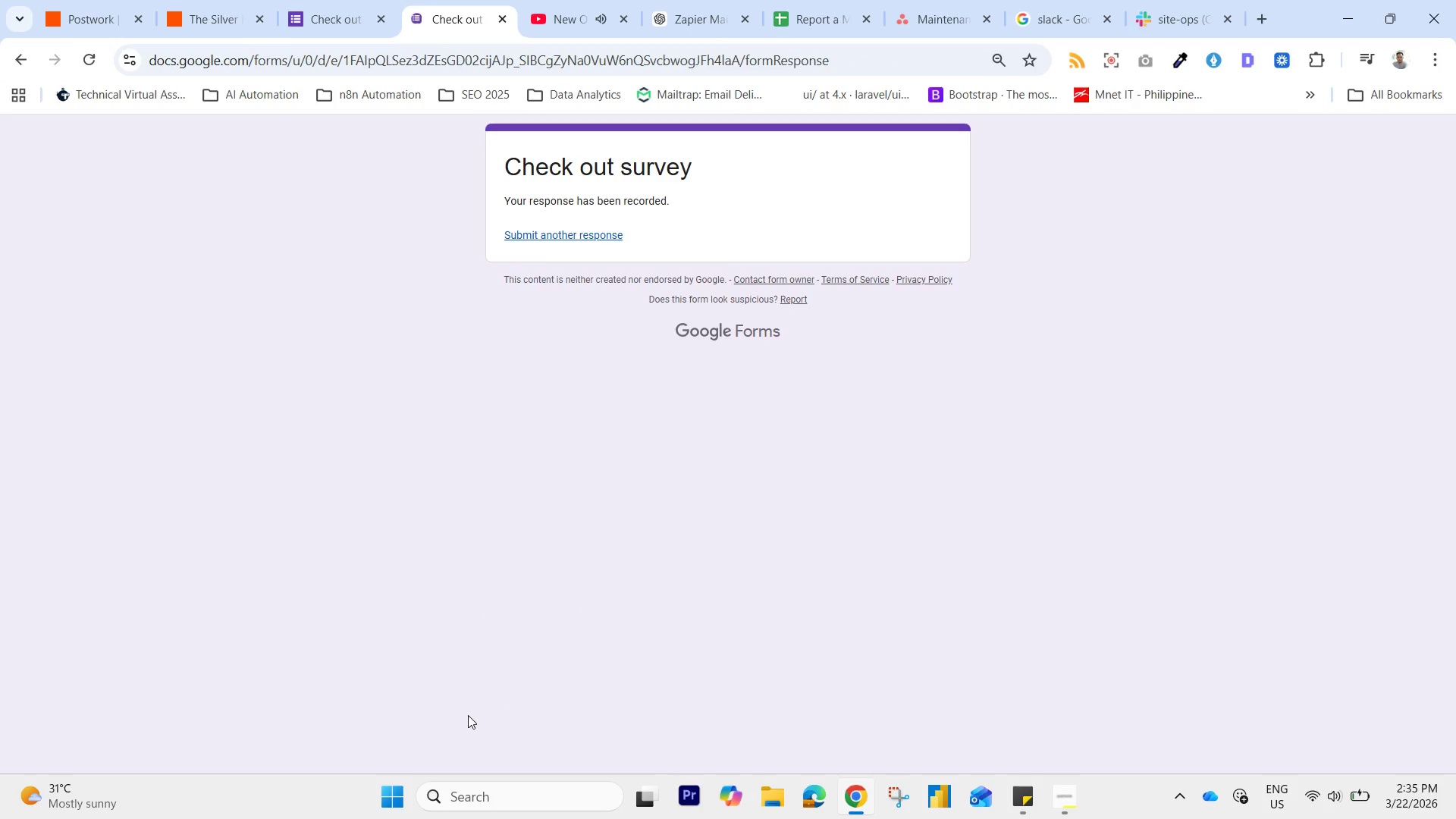 
left_click([238, 0])
 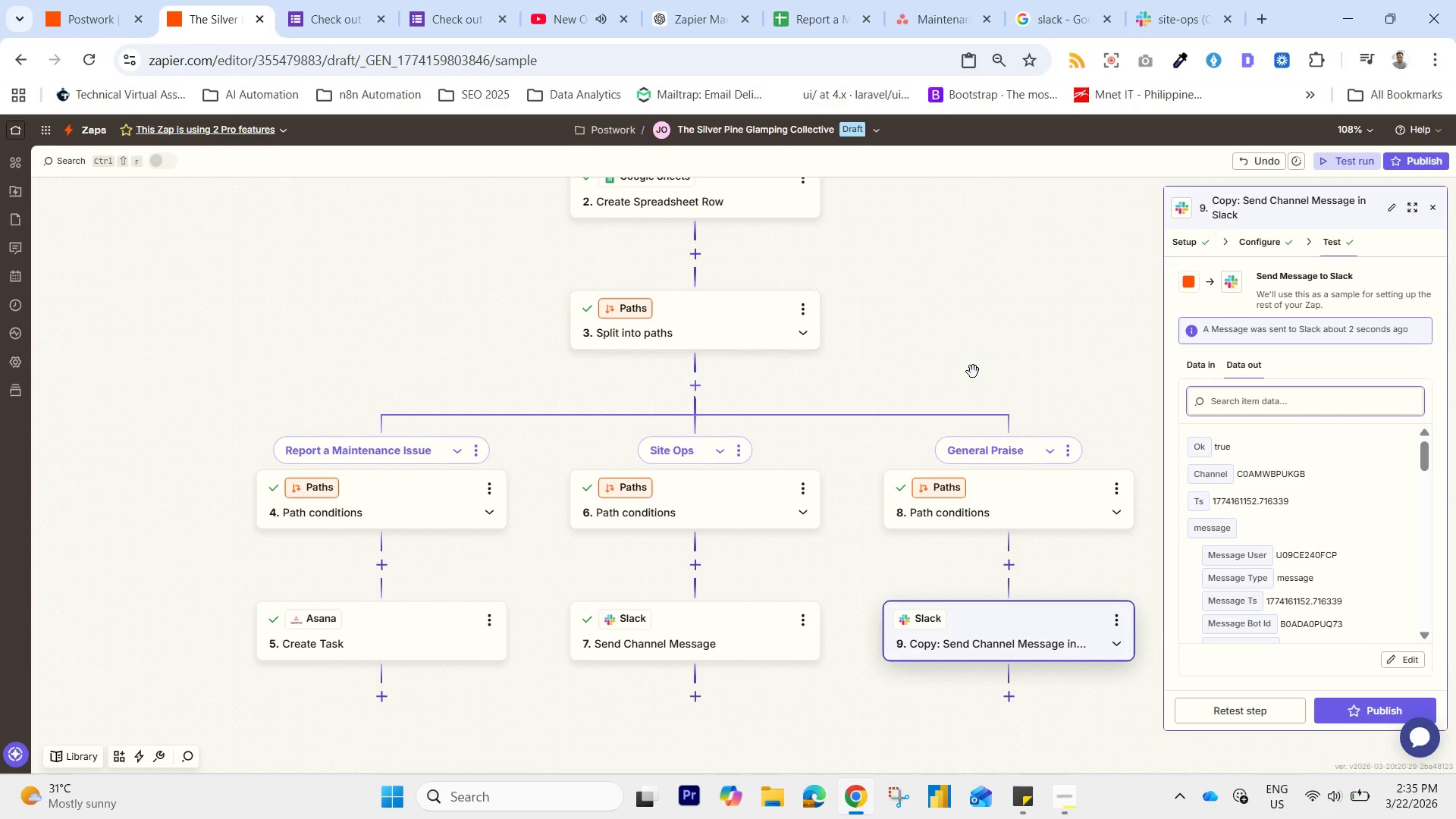 
left_click_drag(start_coordinate=[957, 285], to_coordinate=[924, 592])
 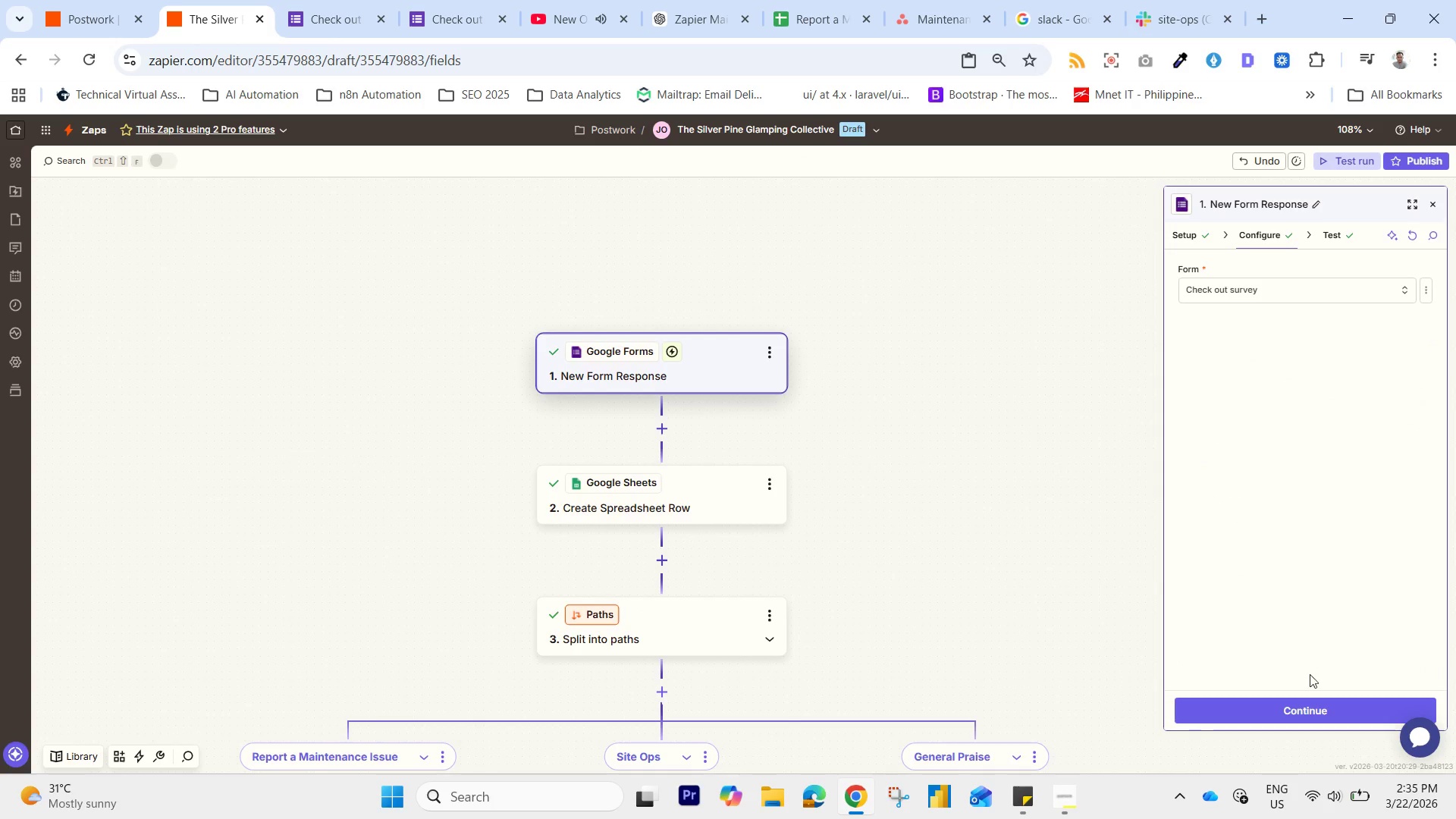 
left_click([1303, 719])
 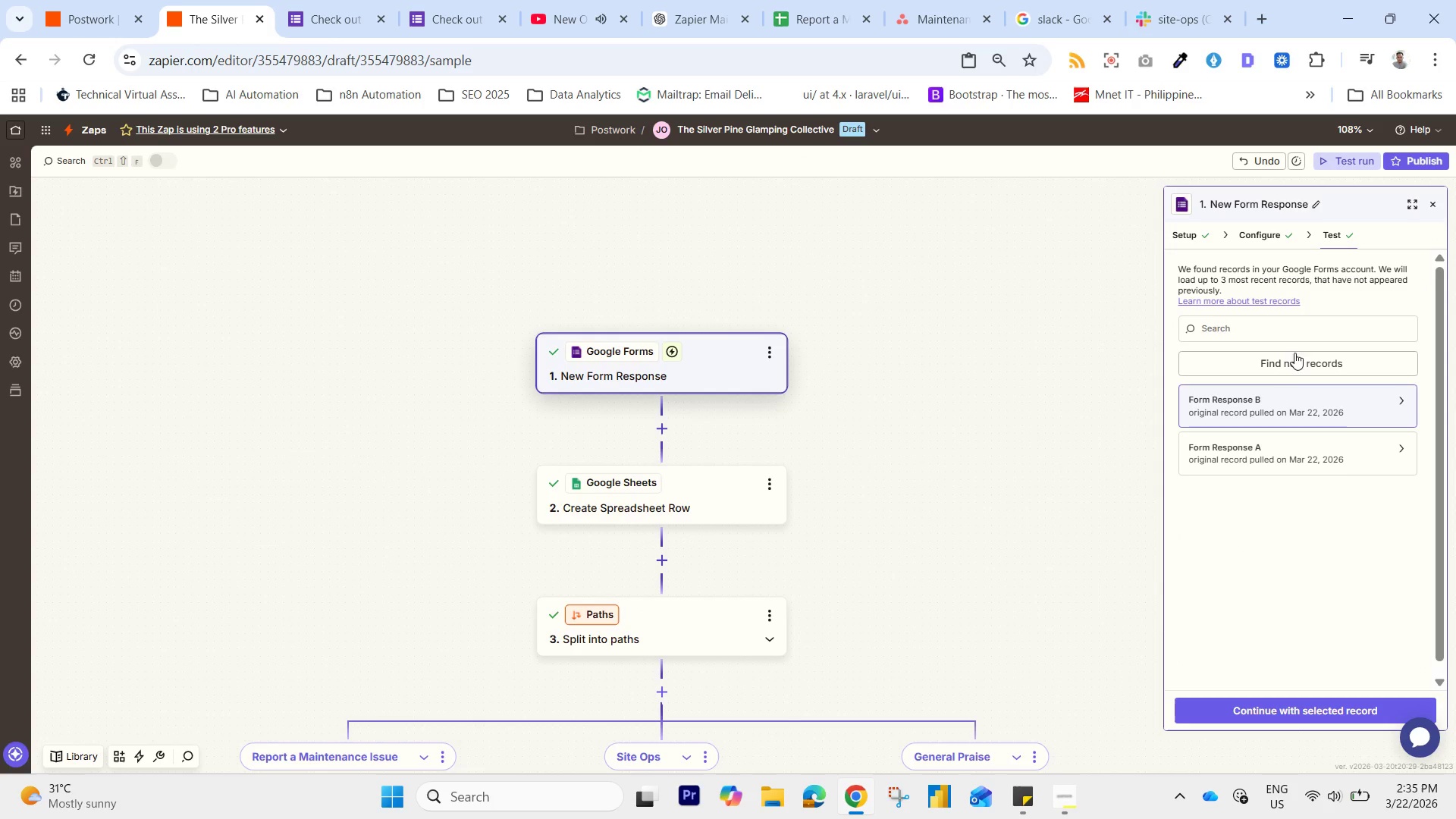 
left_click([1061, 805])